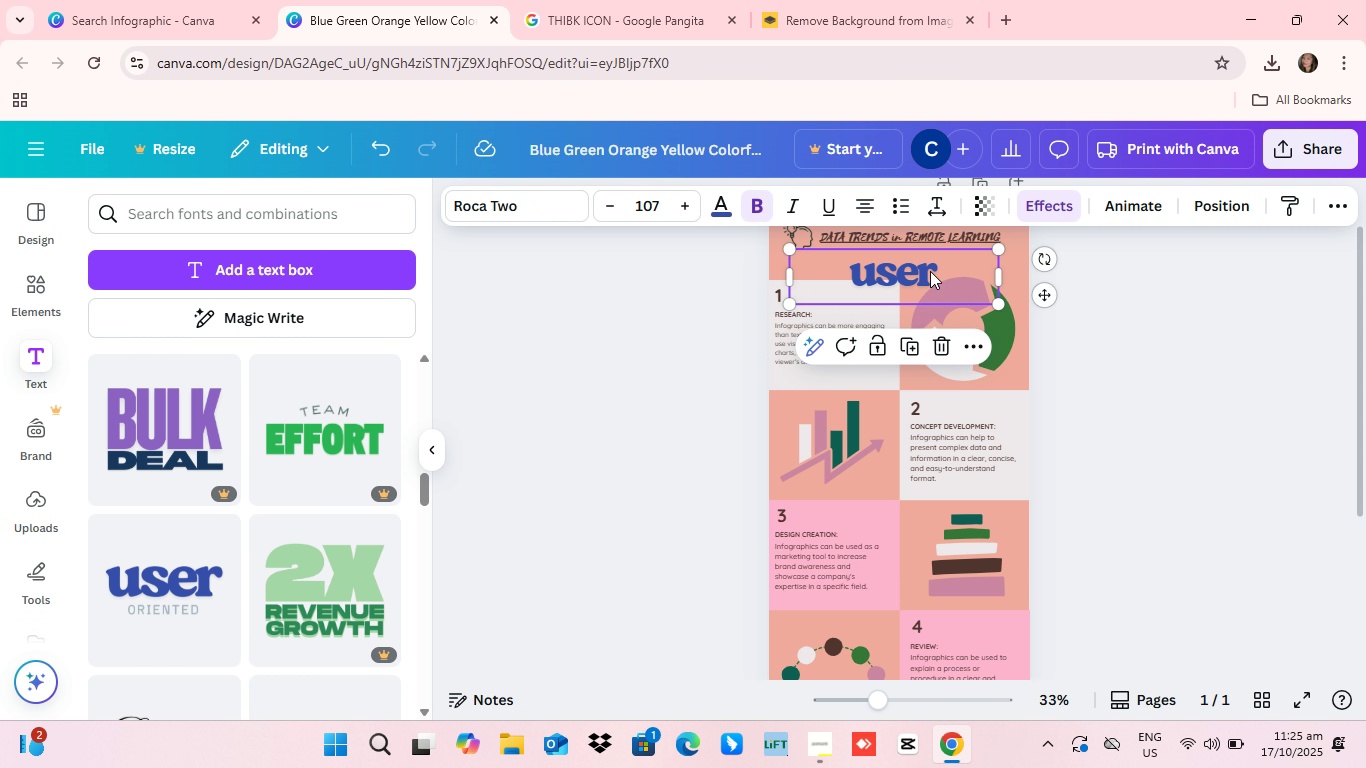 
mouse_move([939, 302])
 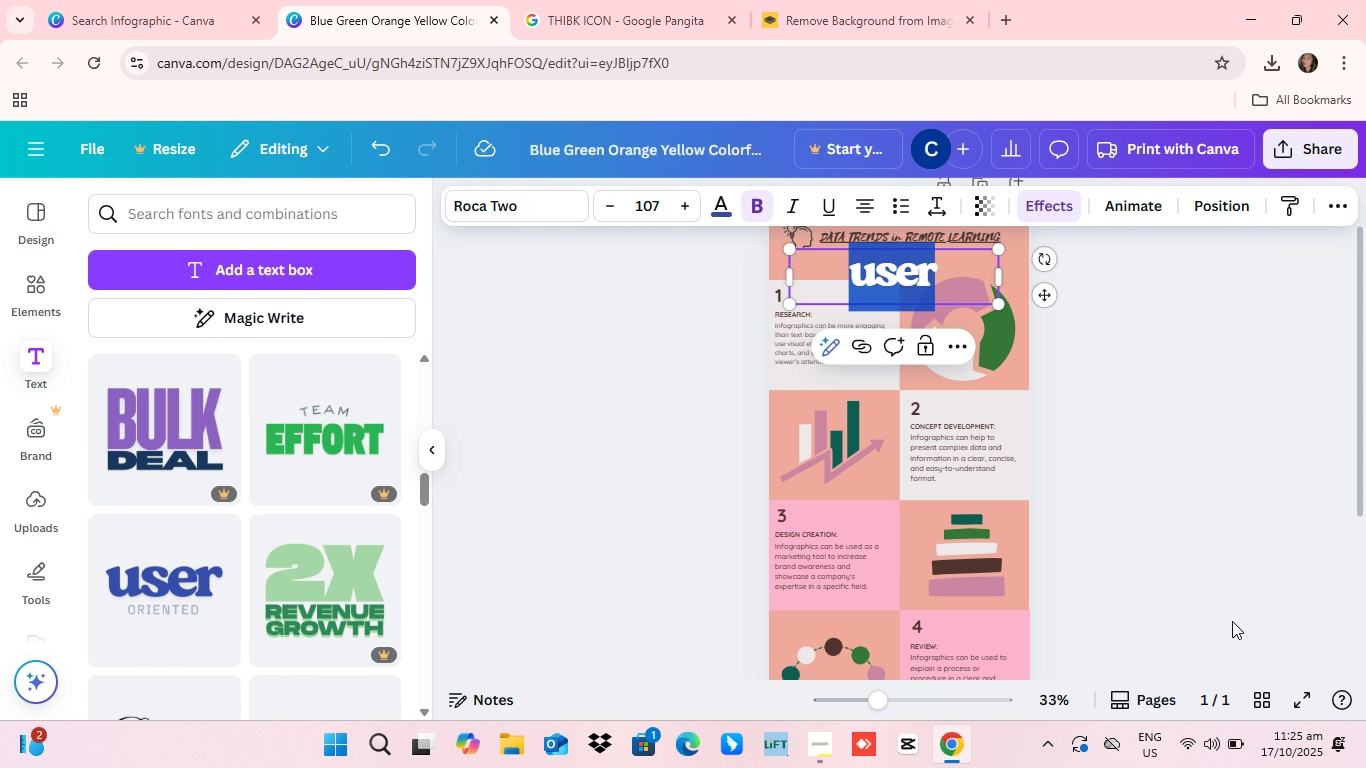 
type(DATS)
key(Backspace)
type(ATRENDS n)
 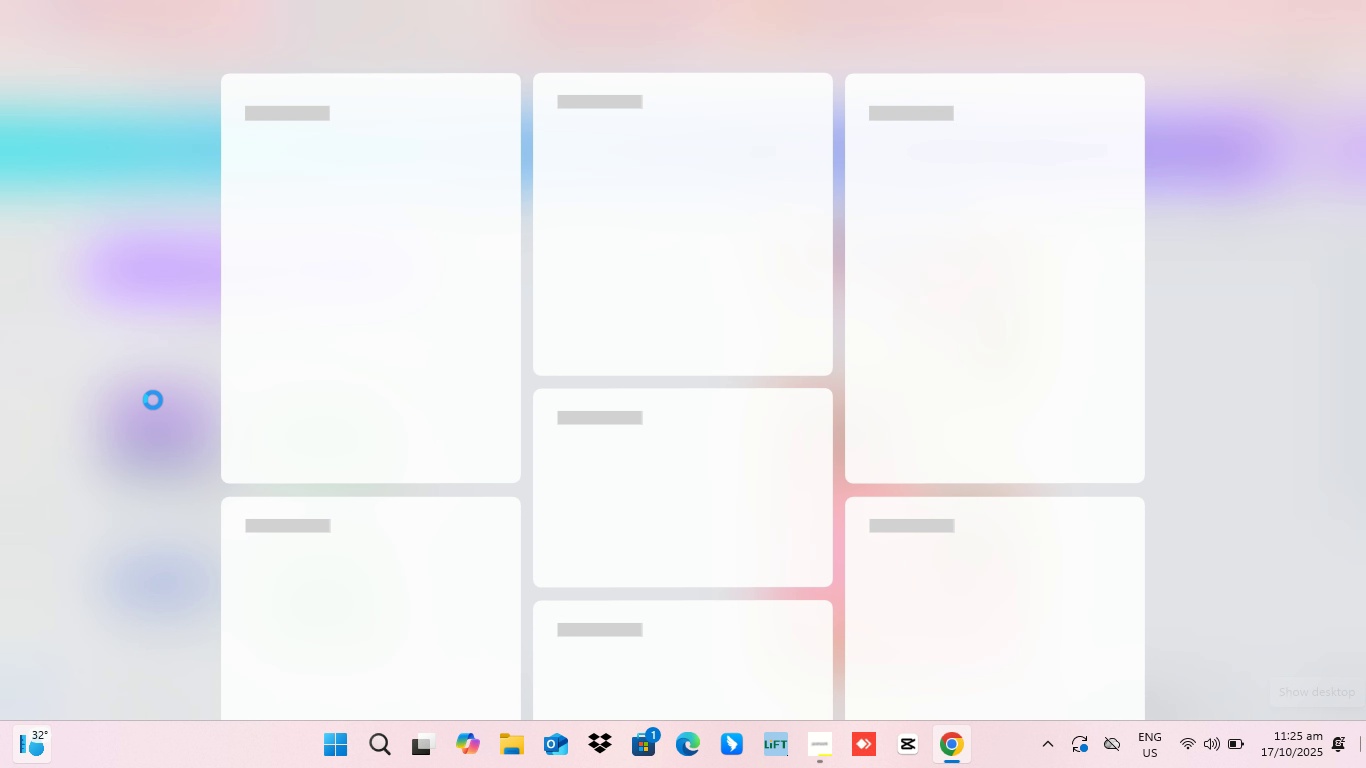 
left_click([1344, 443])
 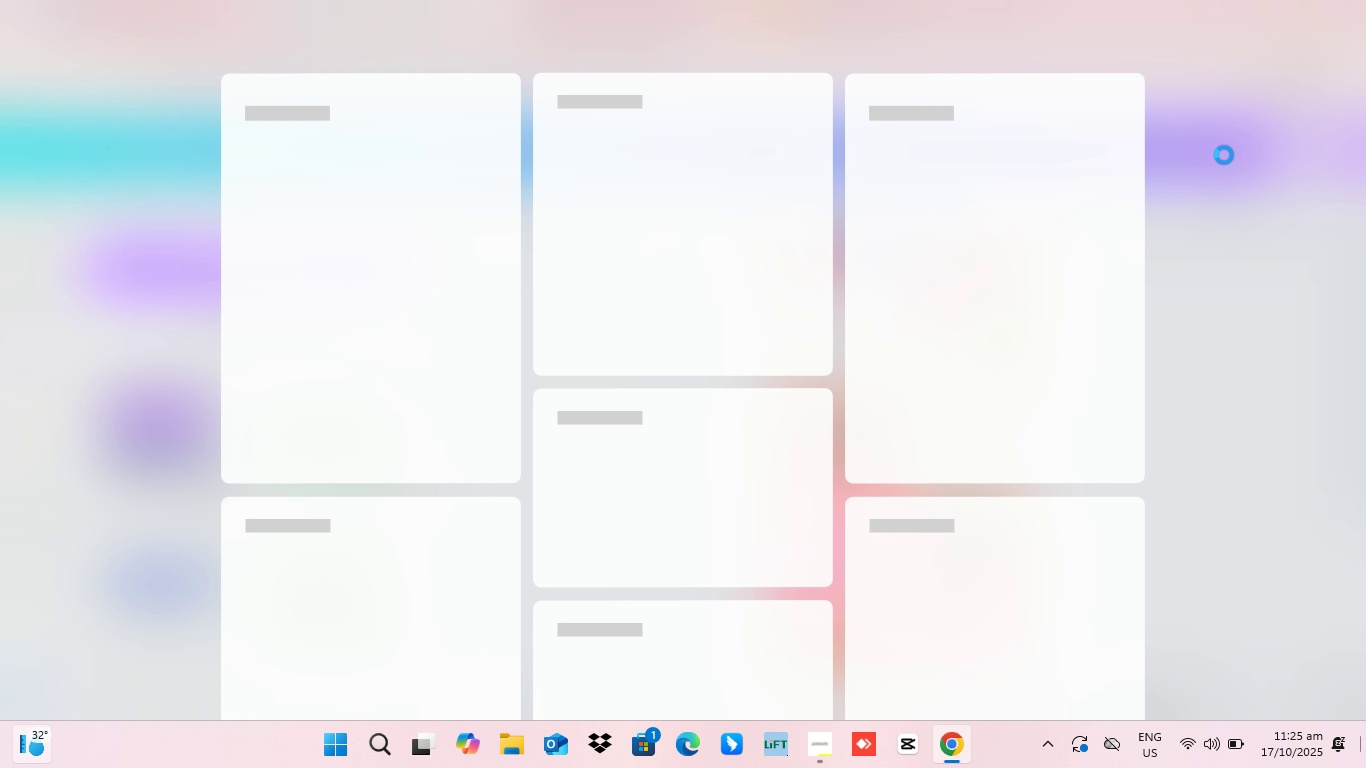 
left_click_drag(start_coordinate=[1224, 155], to_coordinate=[822, 632])
 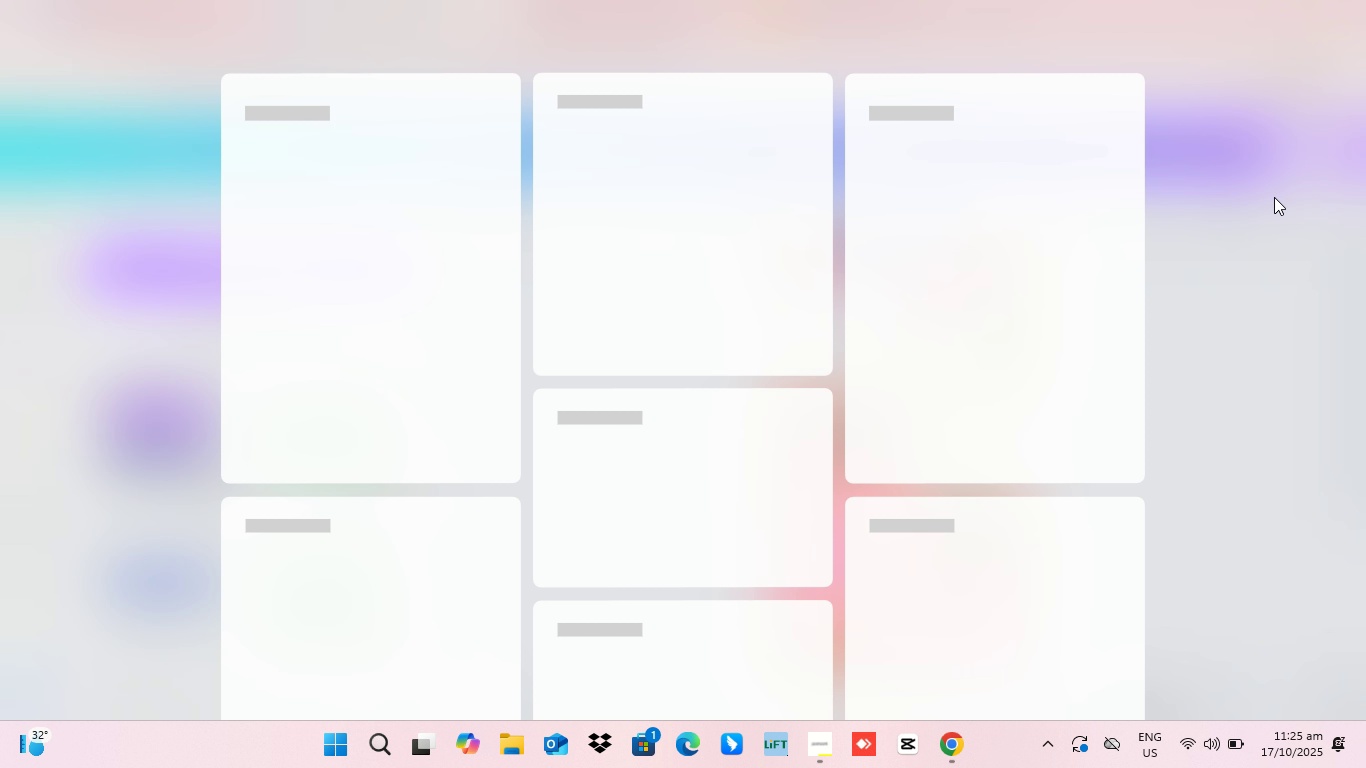 
left_click([32, 743])
 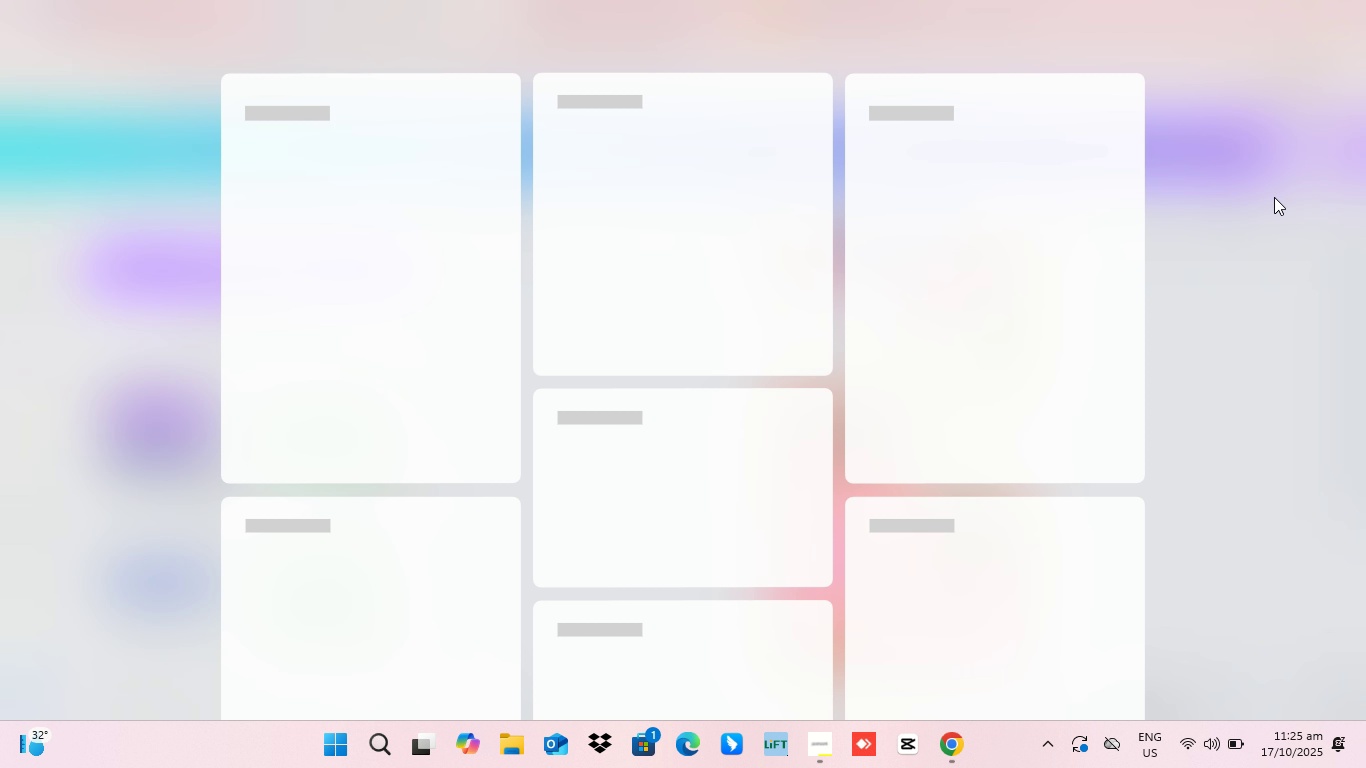 
left_click_drag(start_coordinate=[1277, 198], to_coordinate=[1284, 223])
 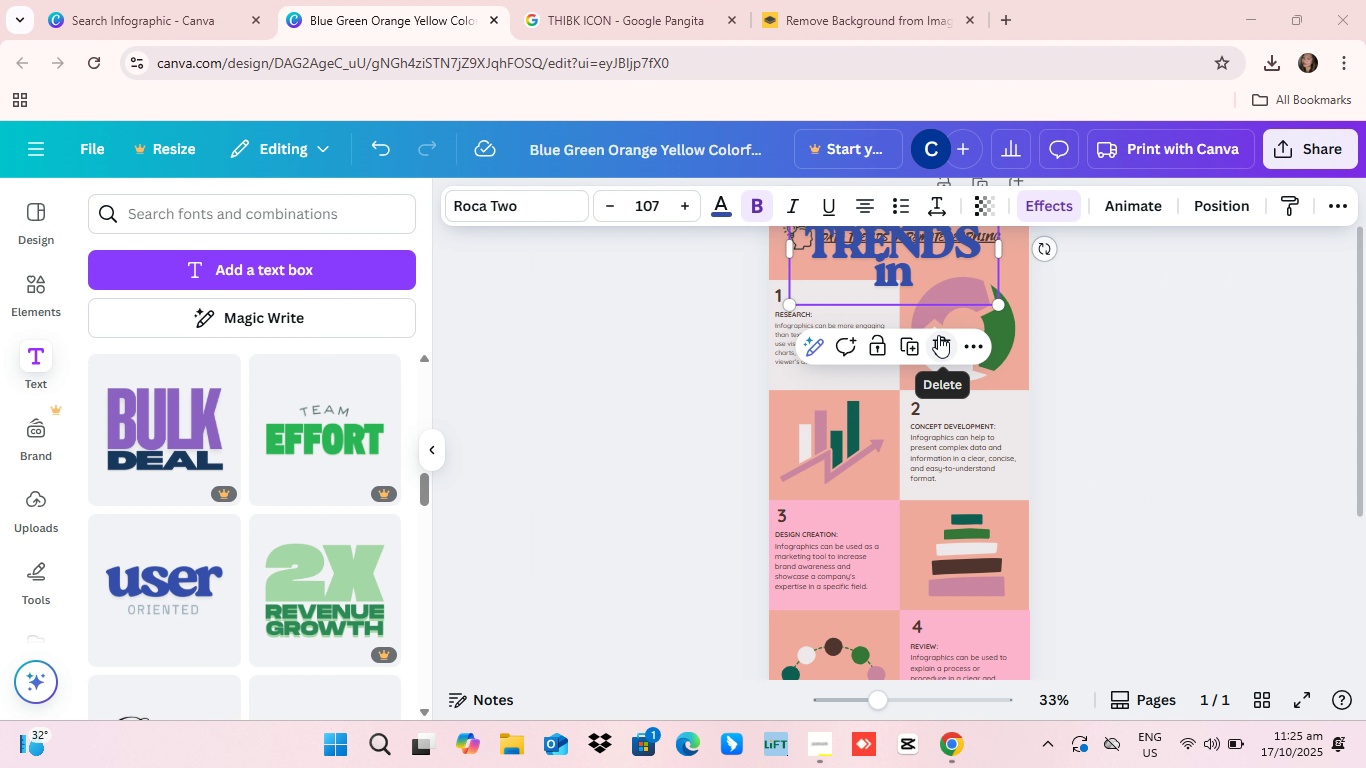 
left_click([918, 277])
 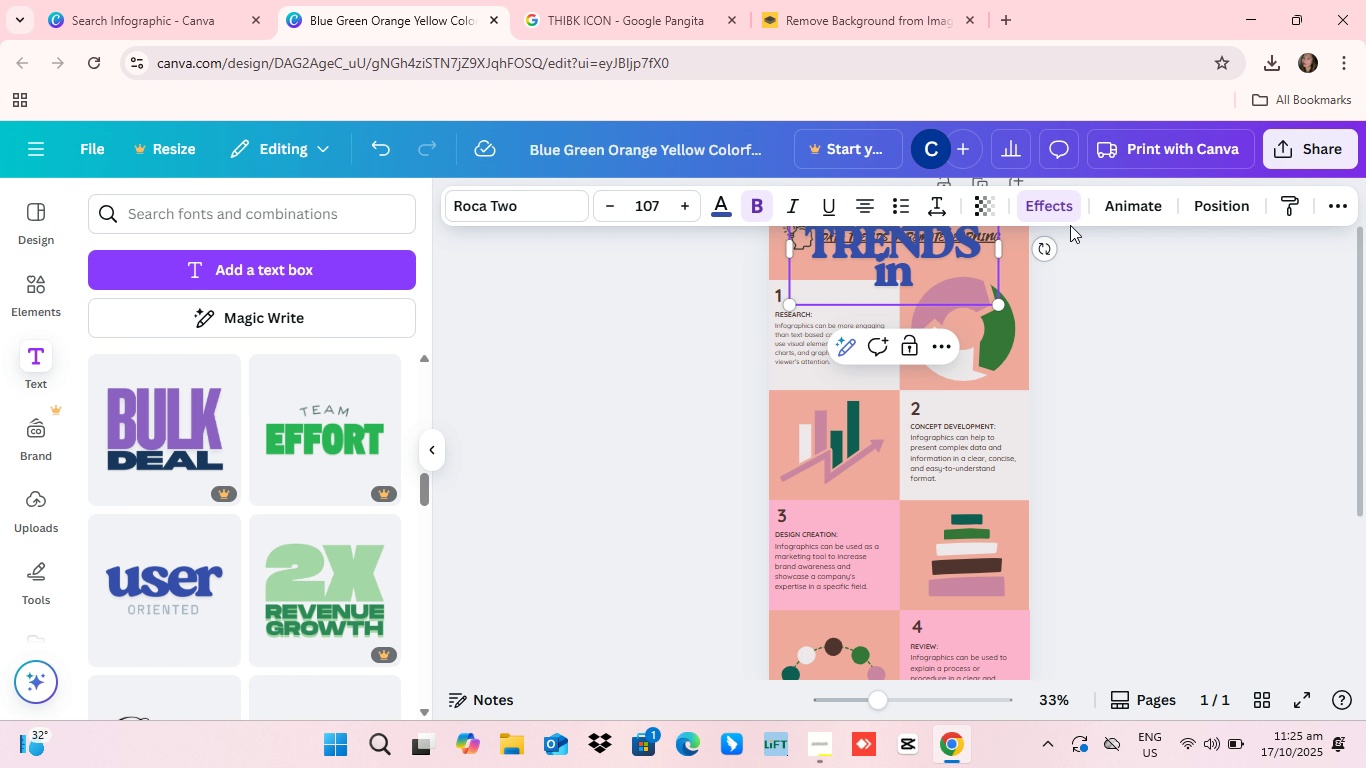 
type(re)
key(Backspace)
key(Backspace)
 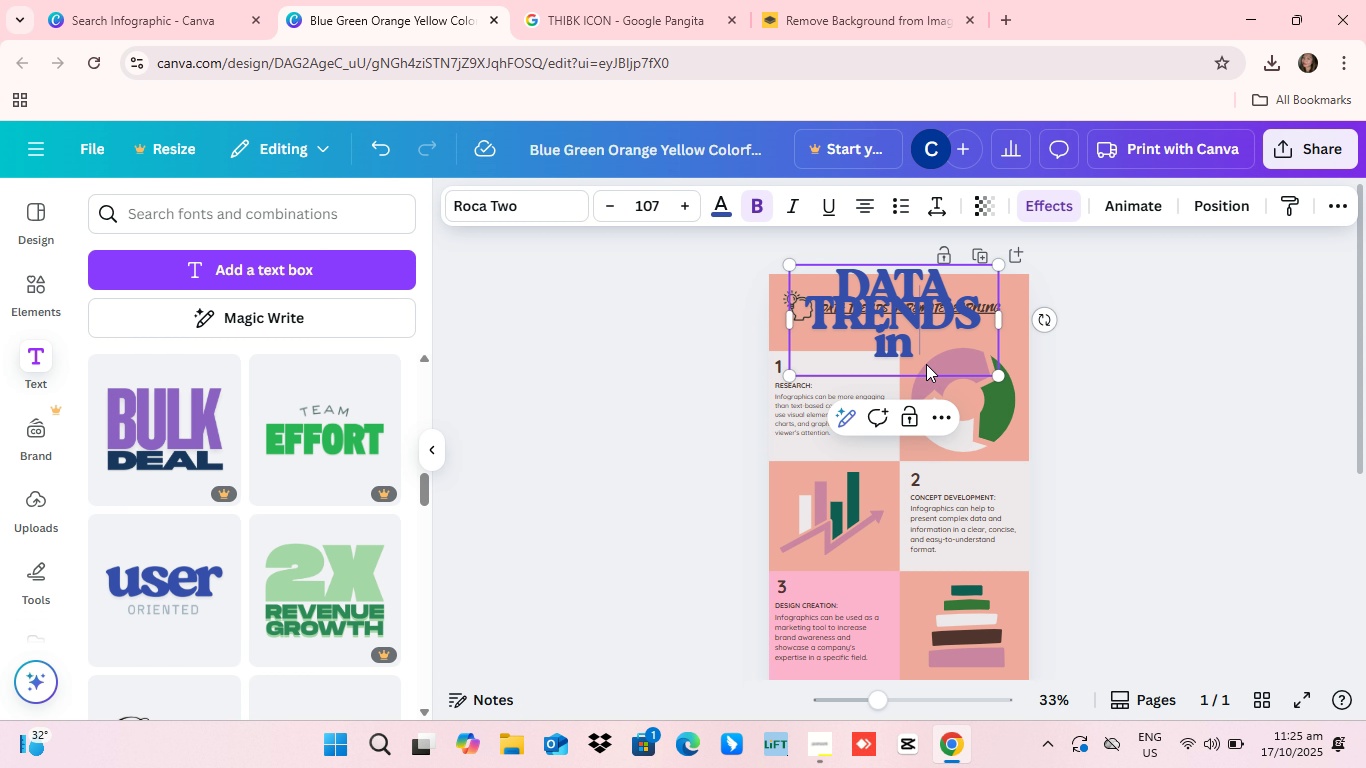 
scroll: coordinate [951, 231], scroll_direction: up, amount: 1.0
 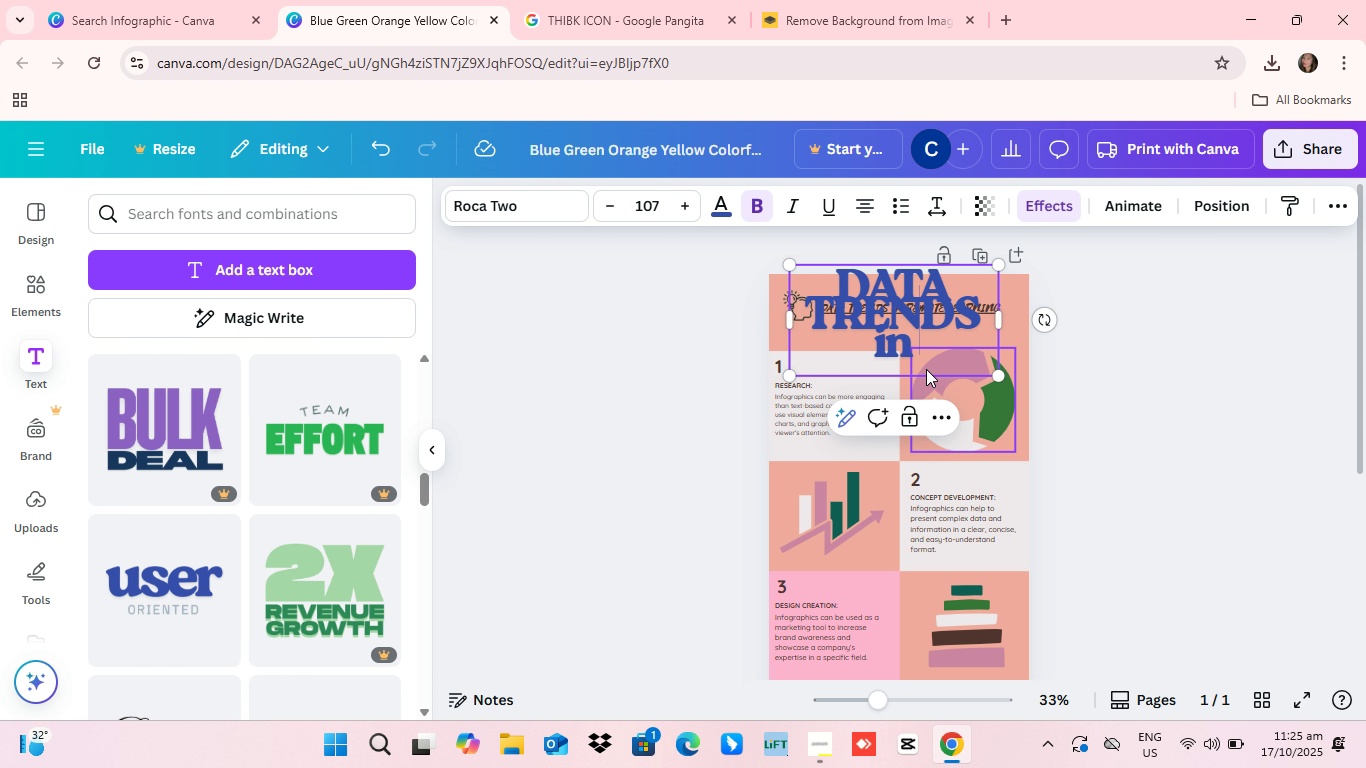 
left_click([919, 342])
 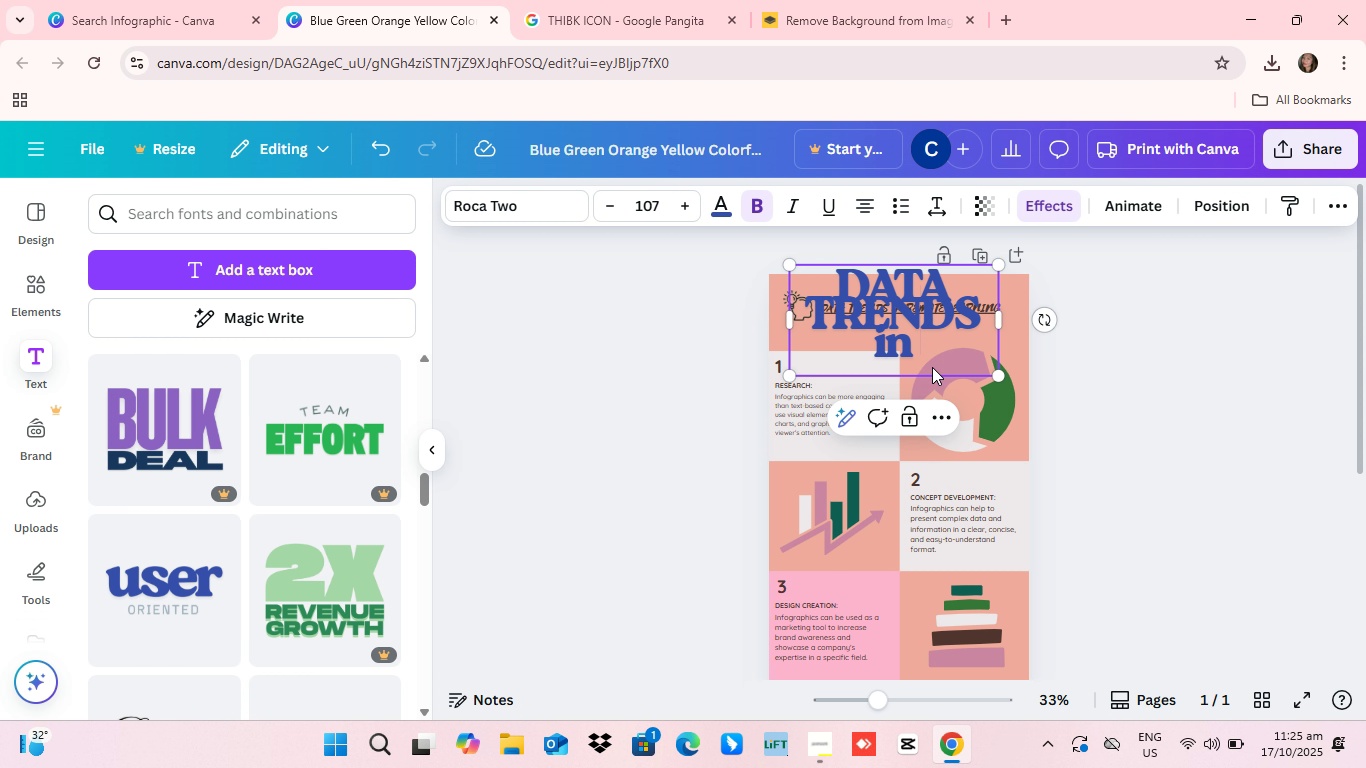 
left_click([908, 355])
 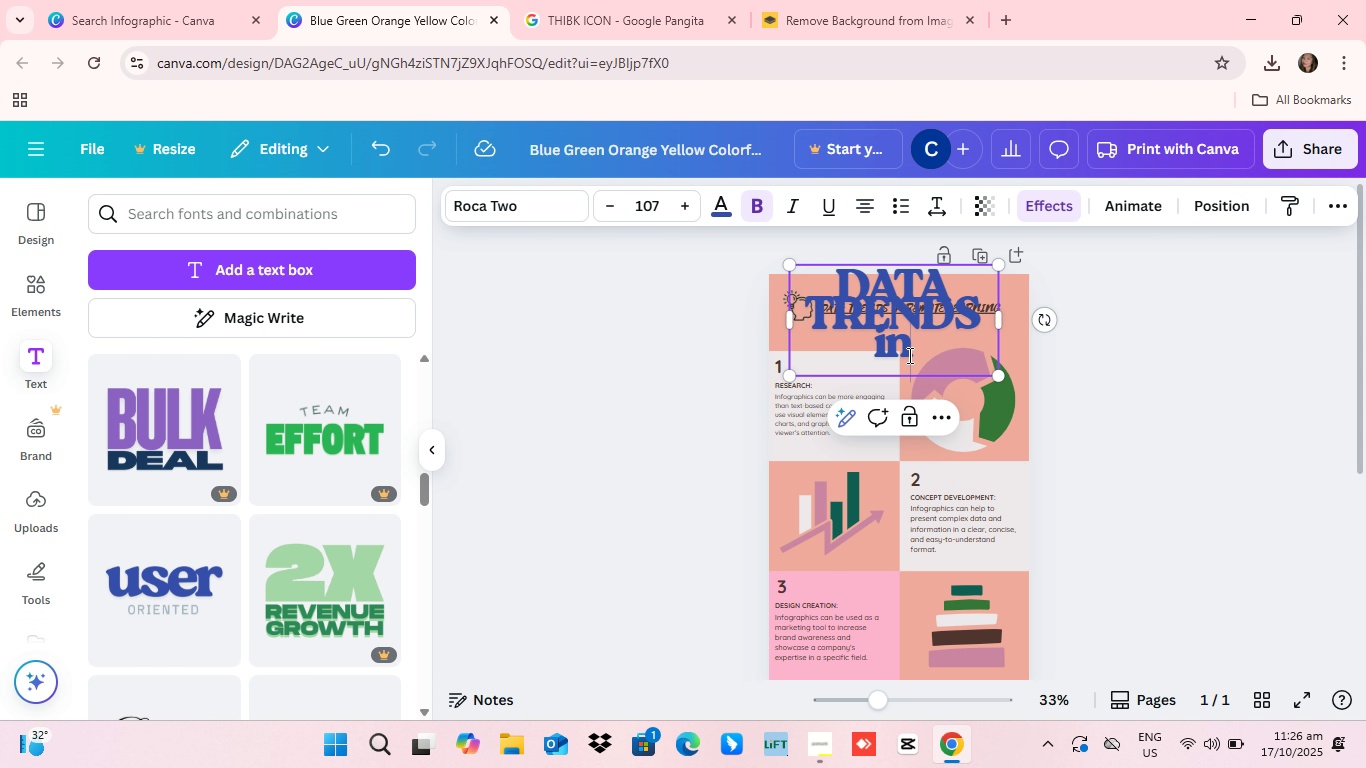 
key(ArrowDown)
 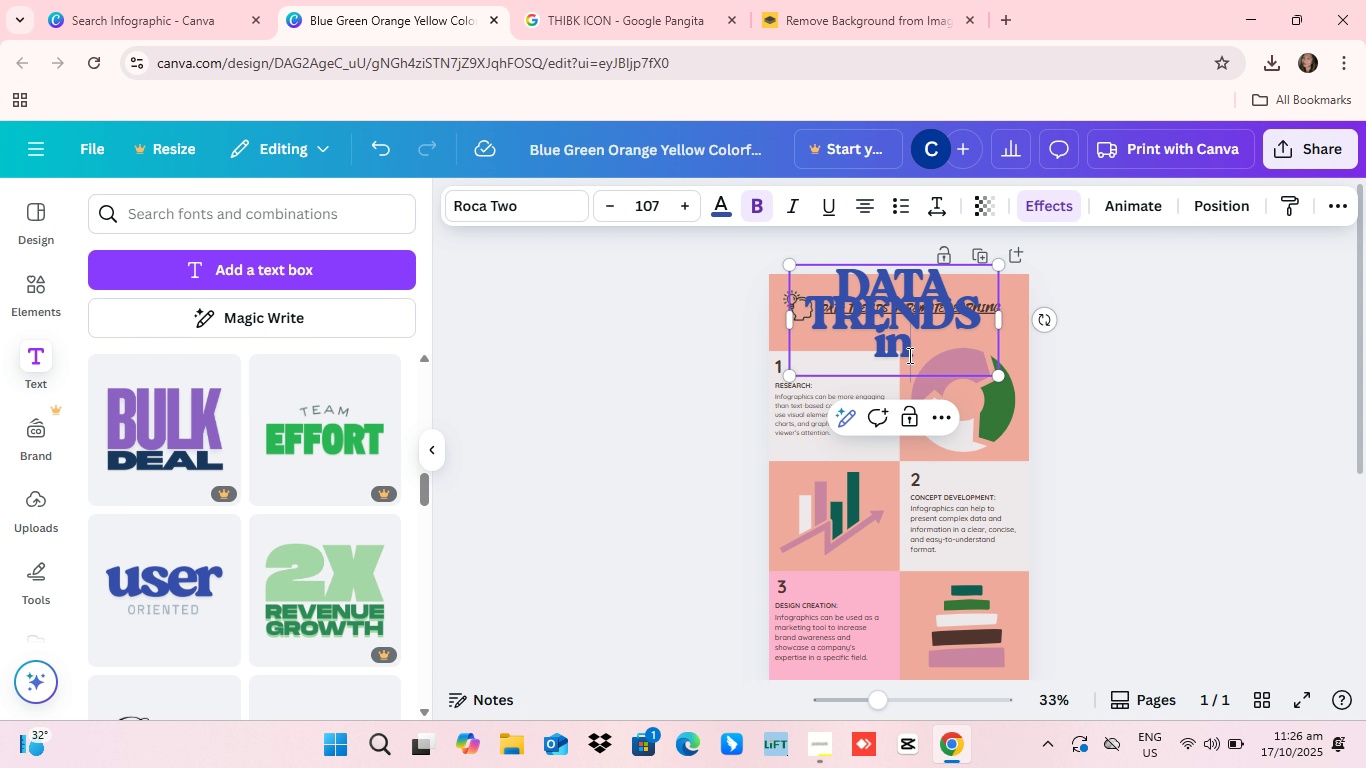 
type( )
key(Backspace)
key(Backspace)
type(MOTE EARNN)
 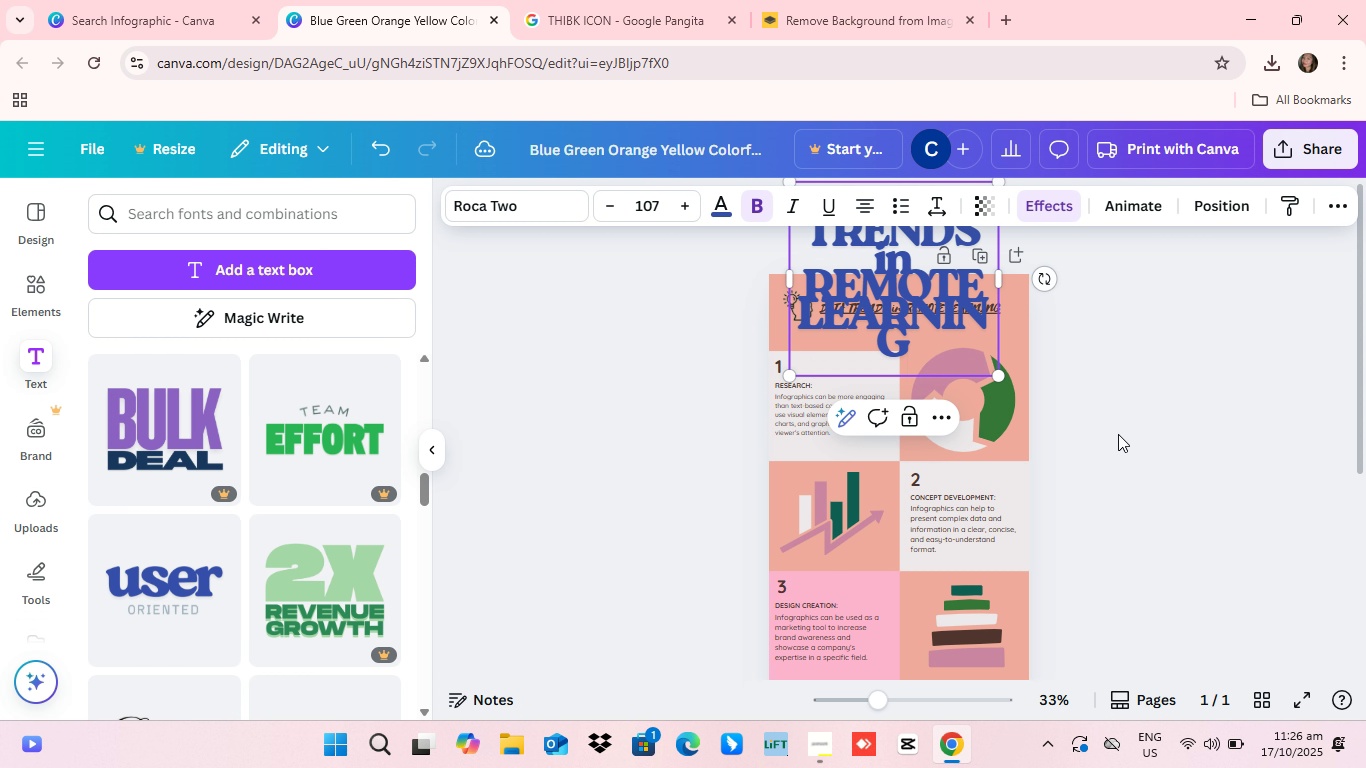 
scroll: coordinate [1182, 484], scroll_direction: up, amount: 9.0
 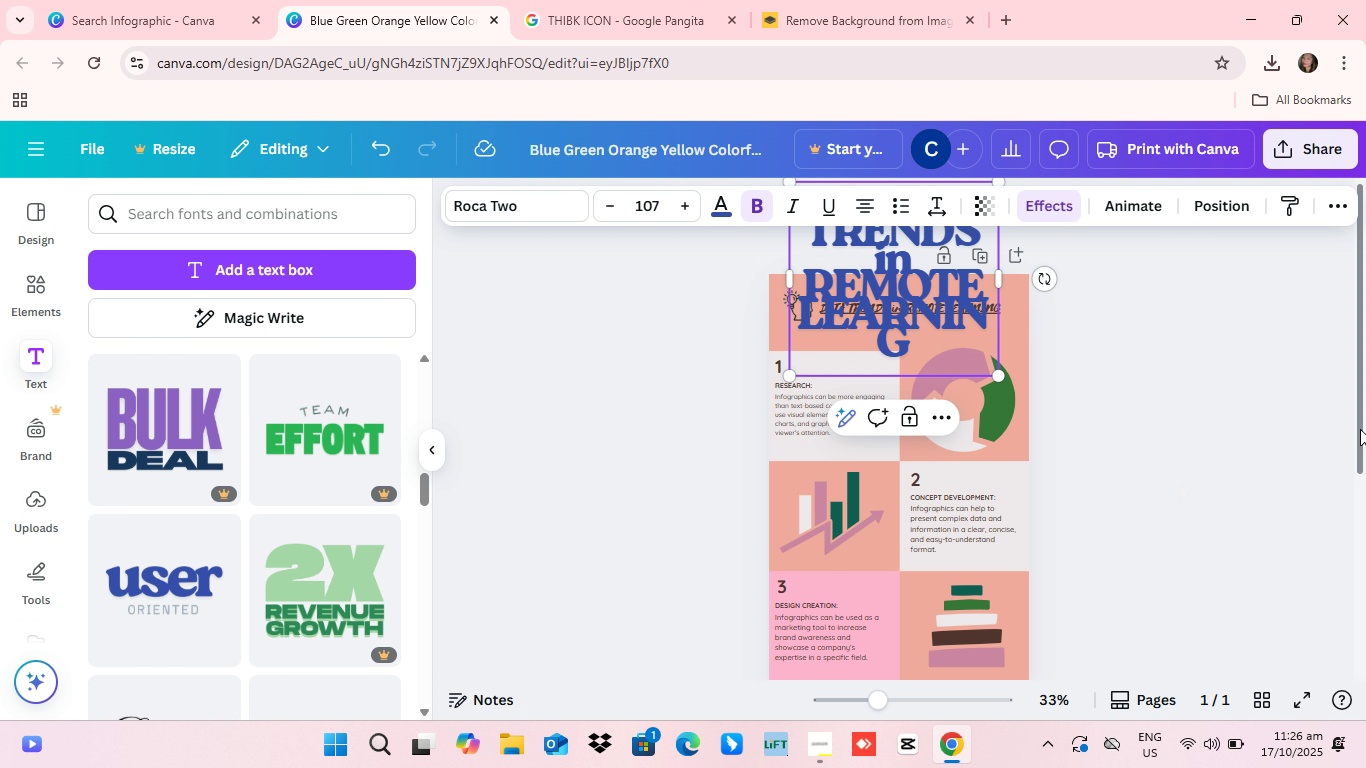 
left_click_drag(start_coordinate=[1359, 438], to_coordinate=[1350, 377])
 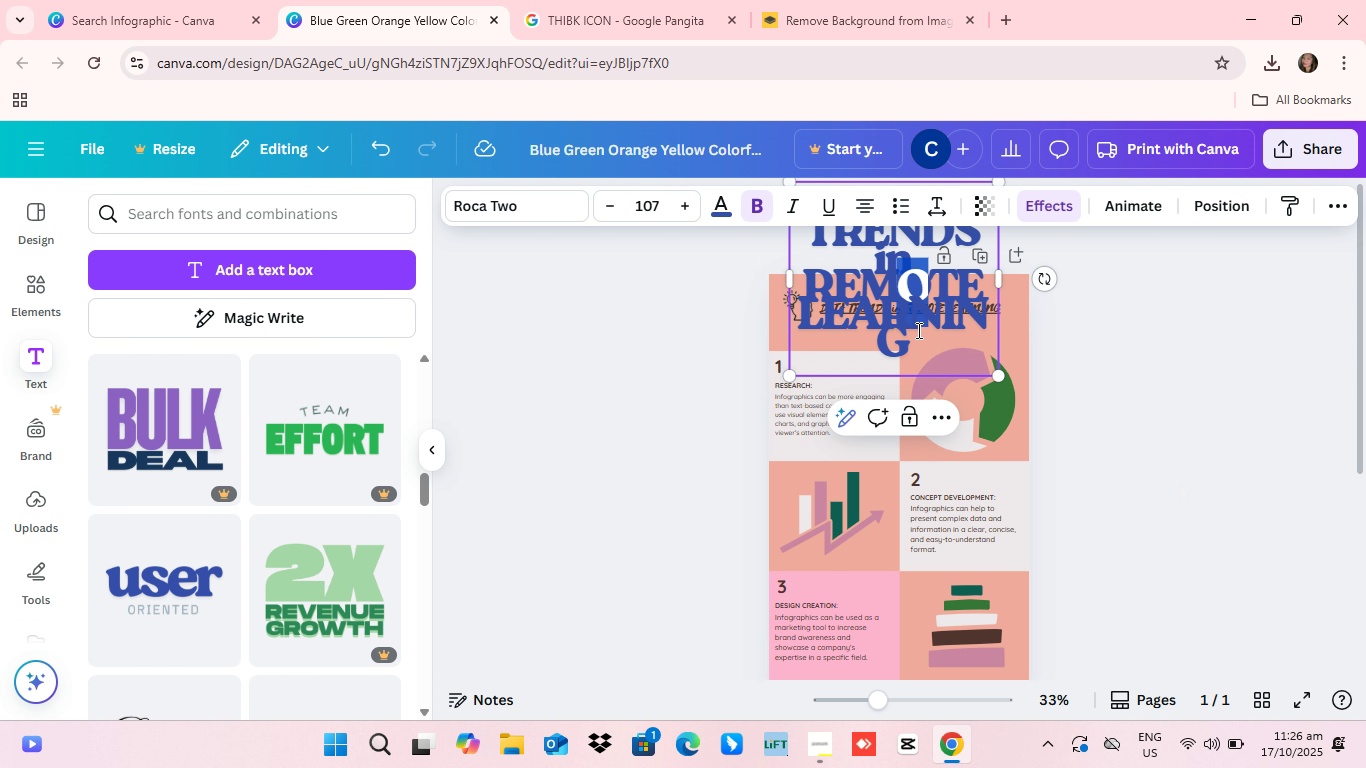 
left_click_drag(start_coordinate=[905, 304], to_coordinate=[907, 378])
 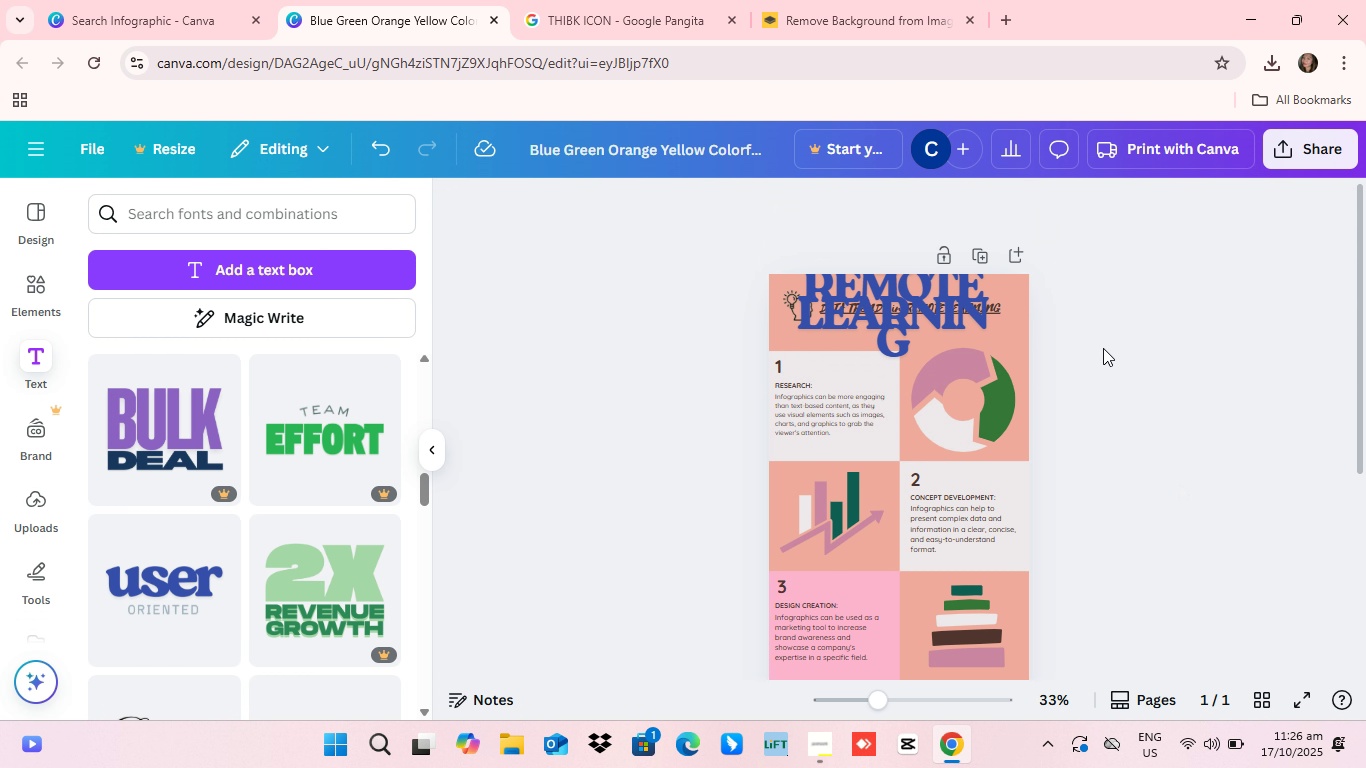 
left_click([1103, 348])
 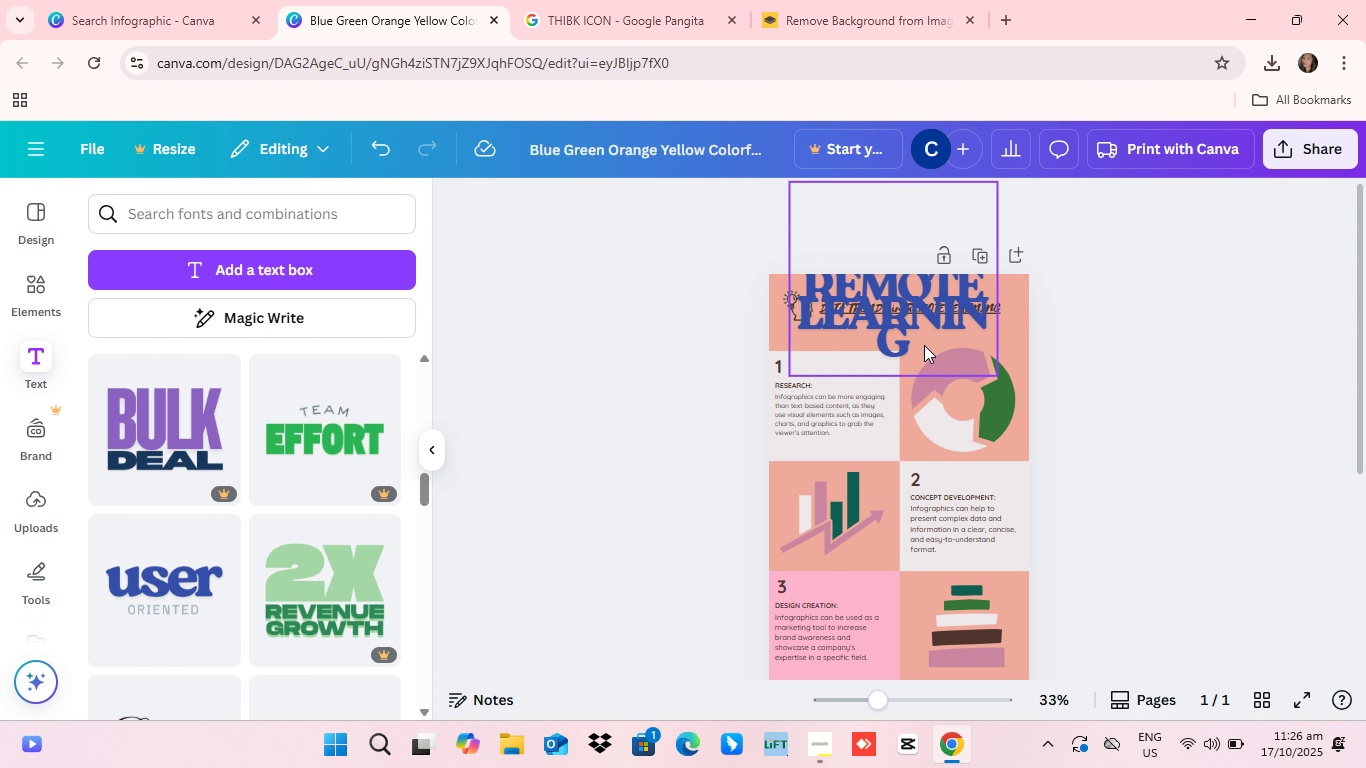 
left_click([924, 345])
 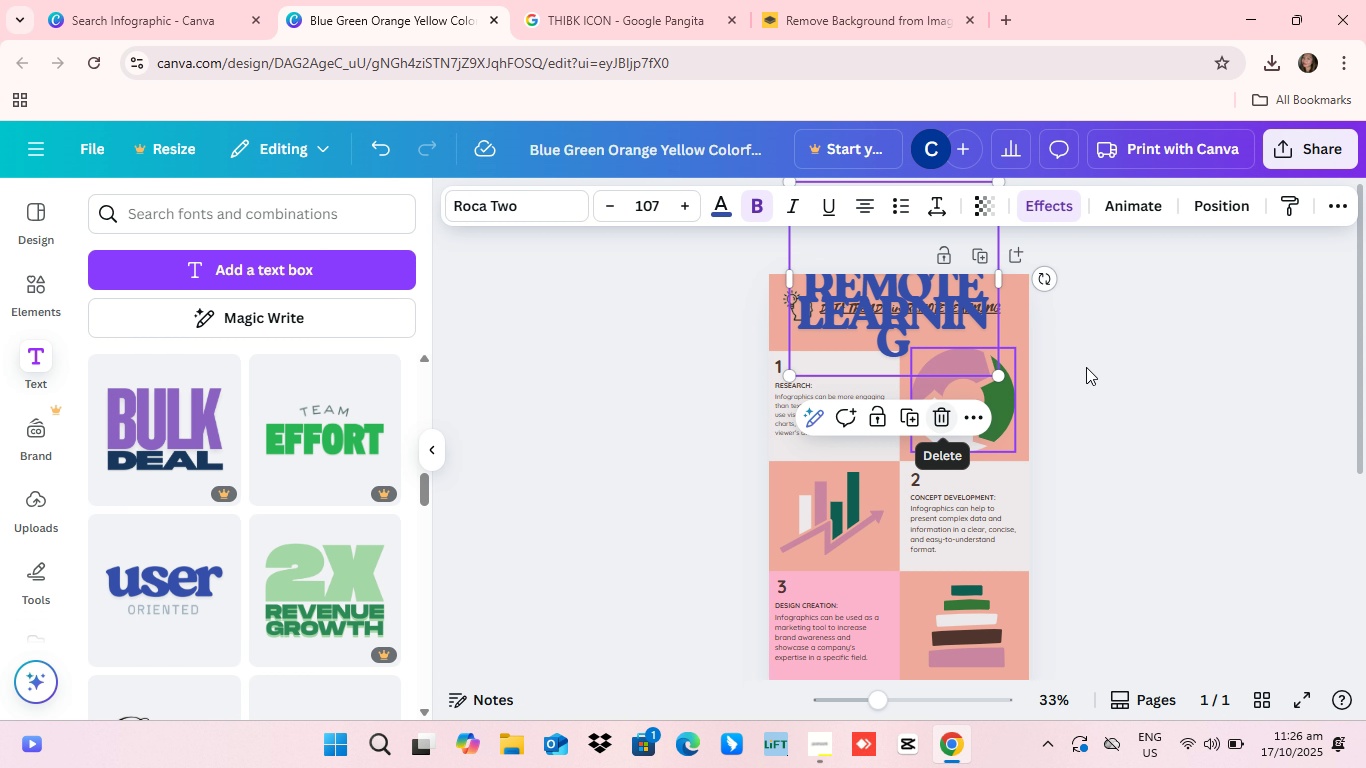 
left_click([1154, 336])
 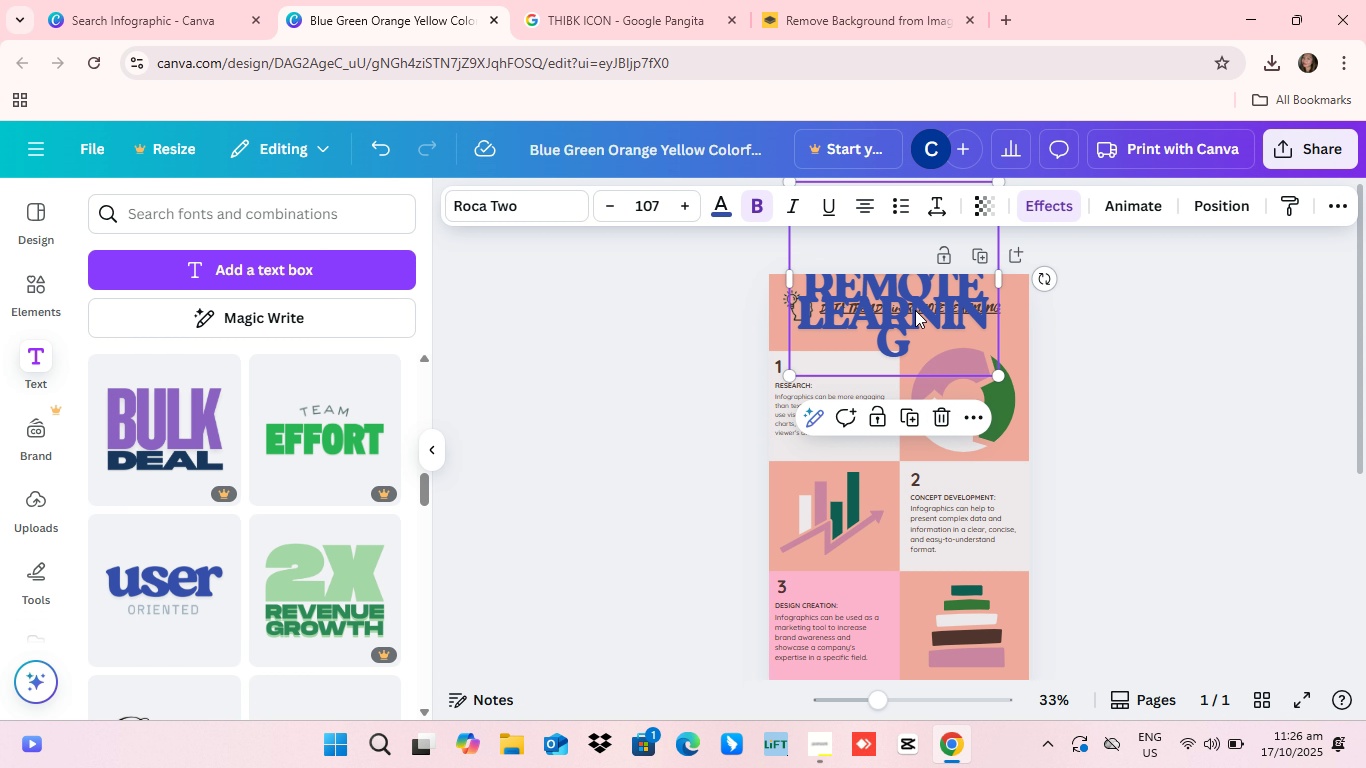 
left_click([916, 312])
 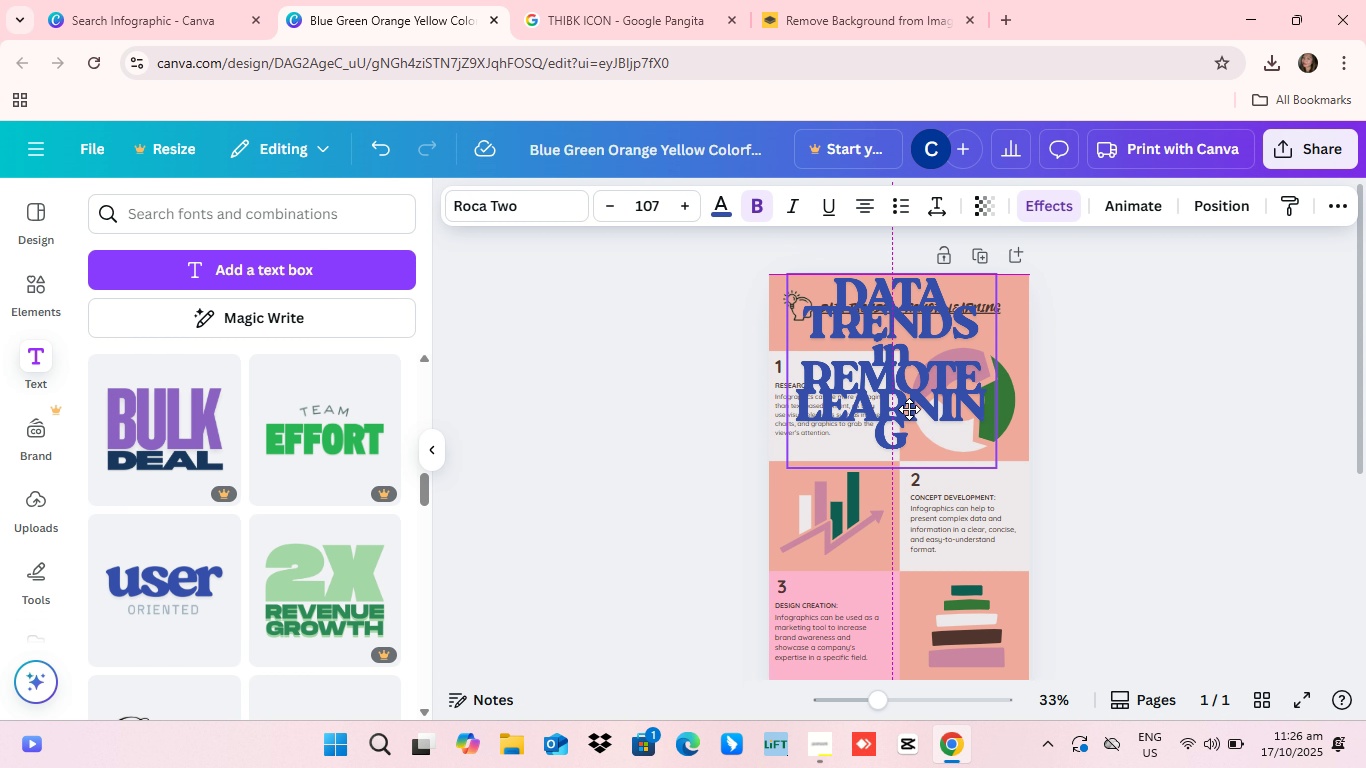 
left_click_drag(start_coordinate=[915, 310], to_coordinate=[904, 465])
 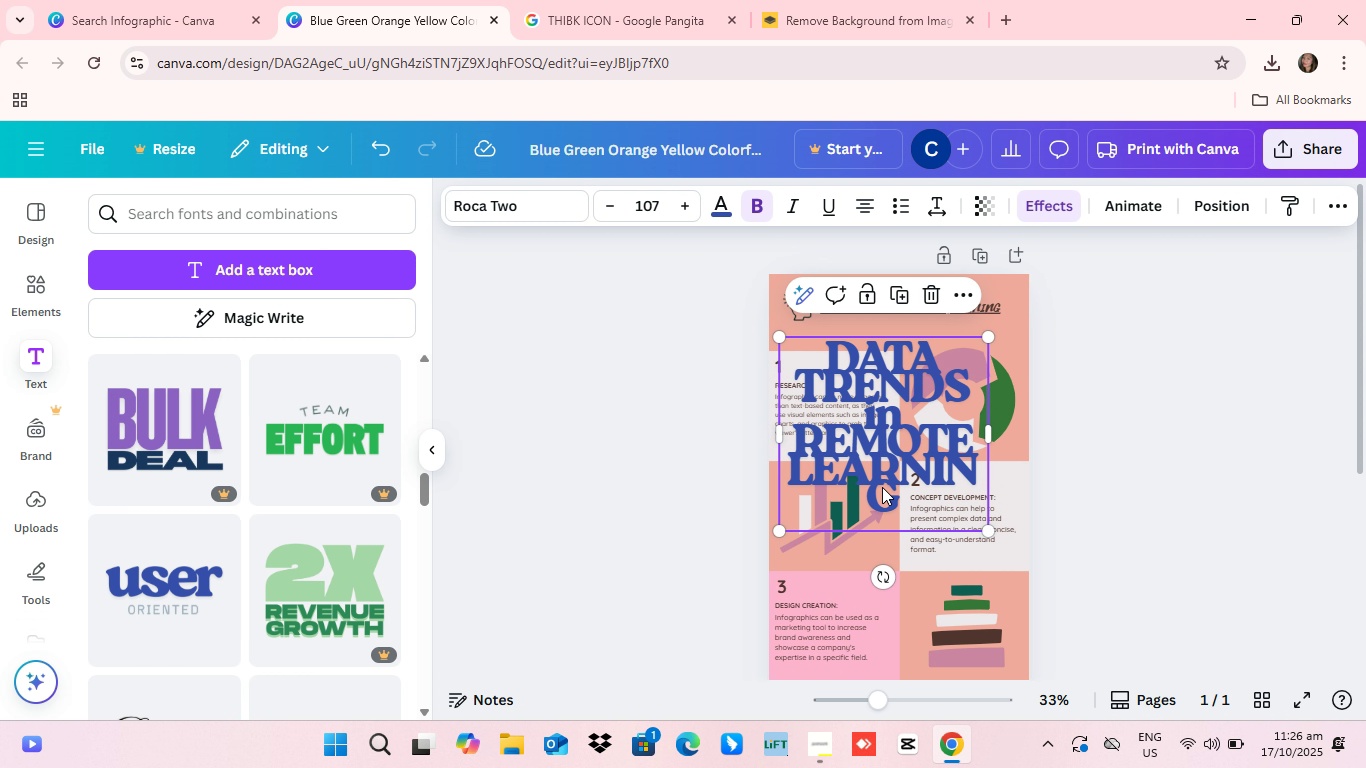 
left_click([882, 487])
 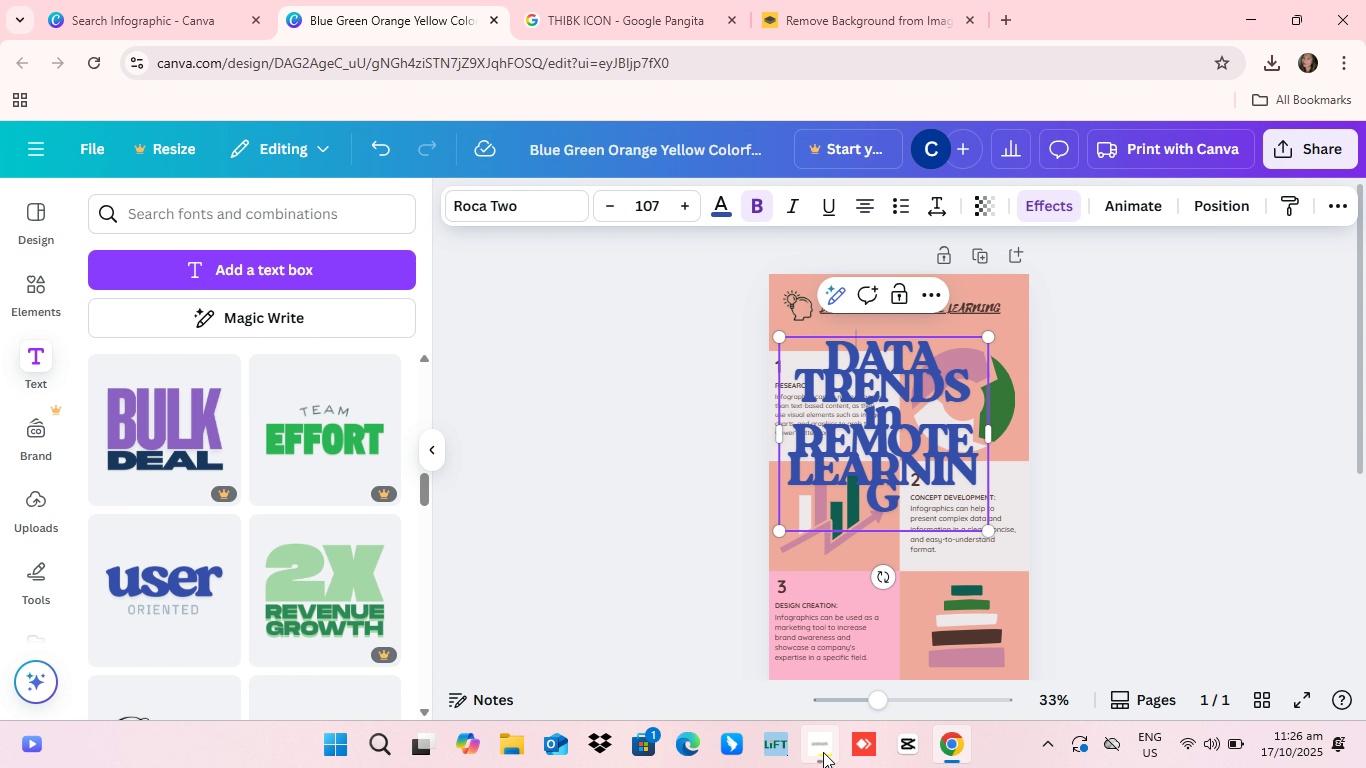 
left_click([823, 754])